 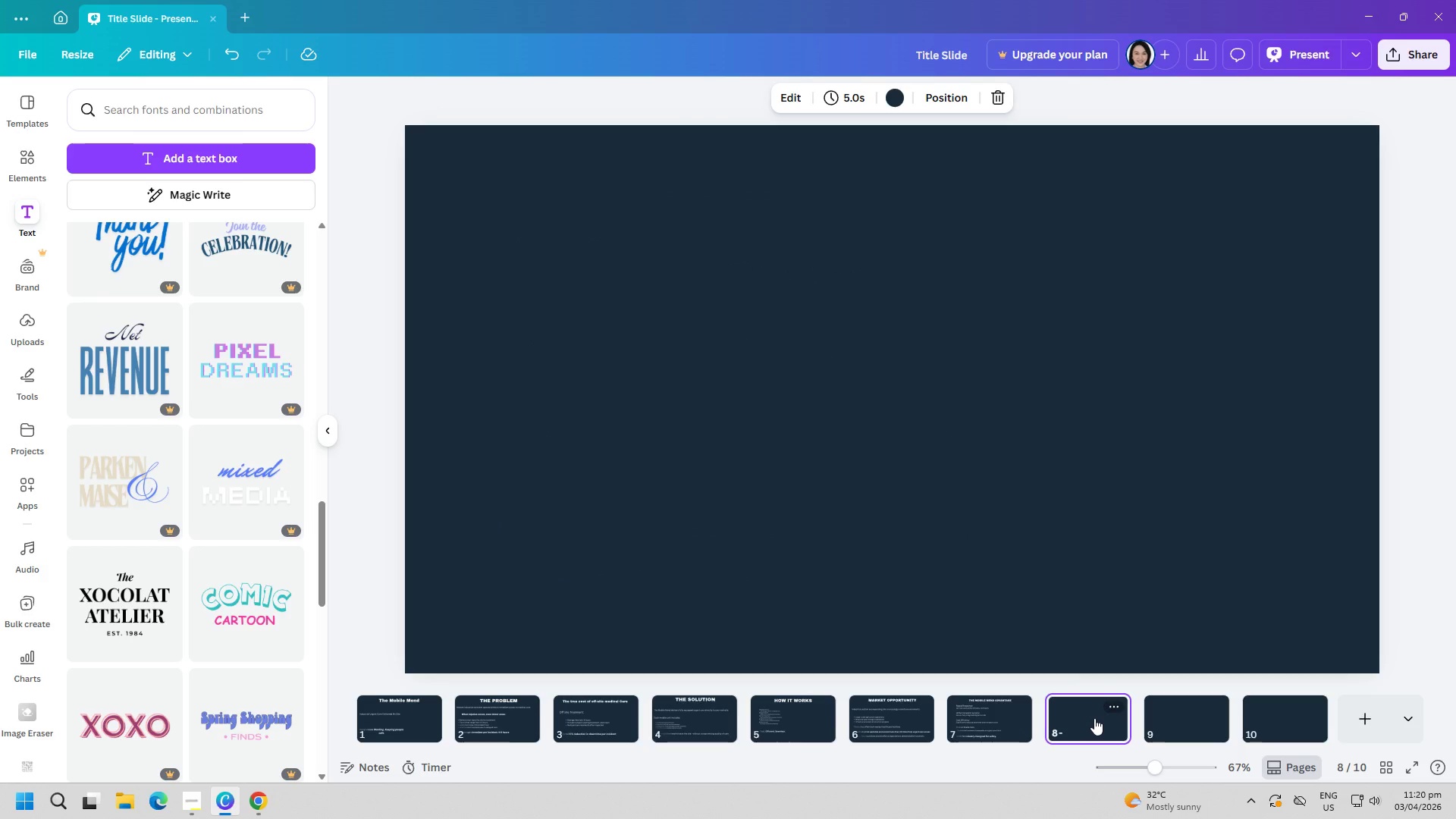 
key(CapsLock)
 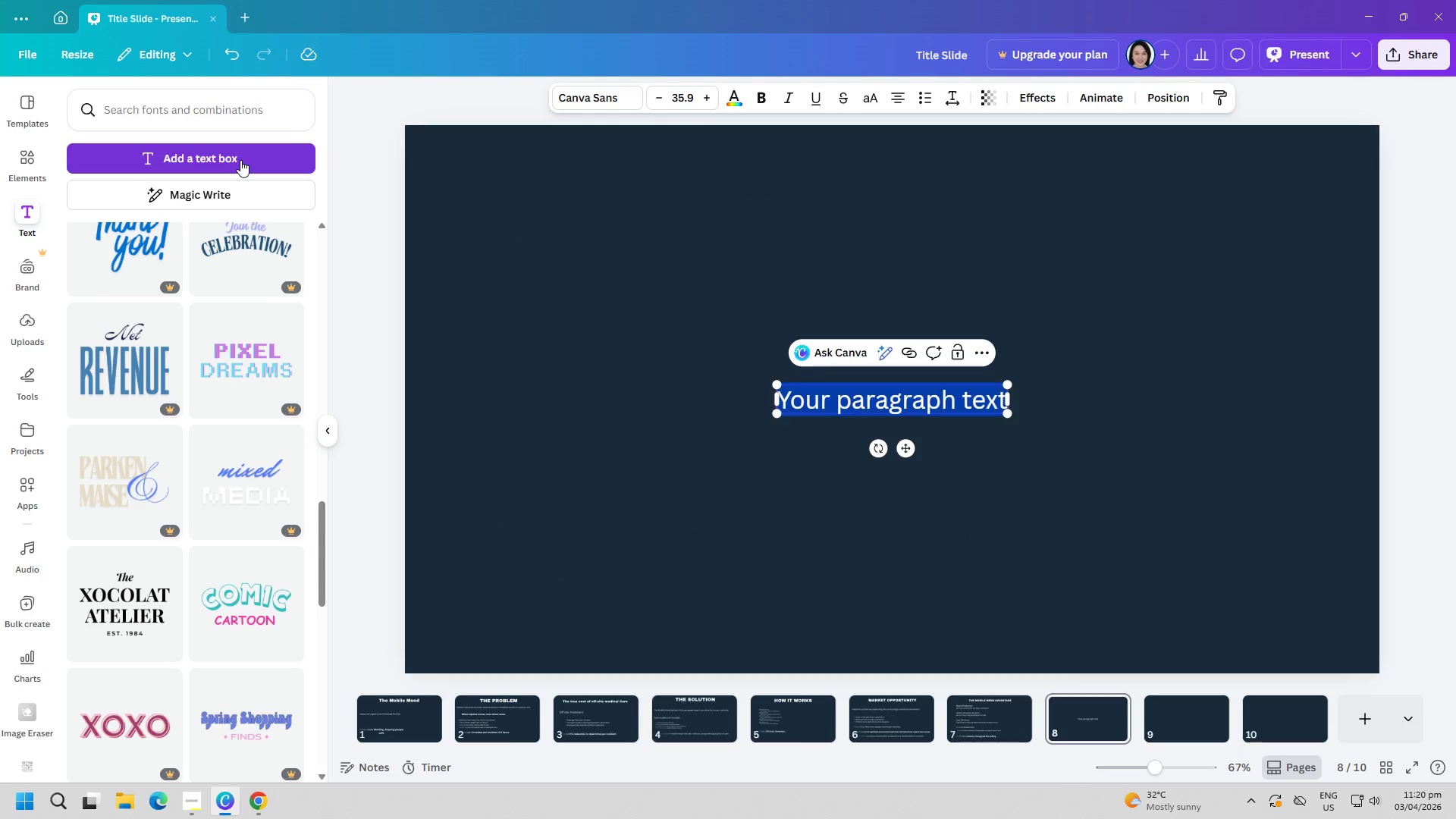 
key(P)
 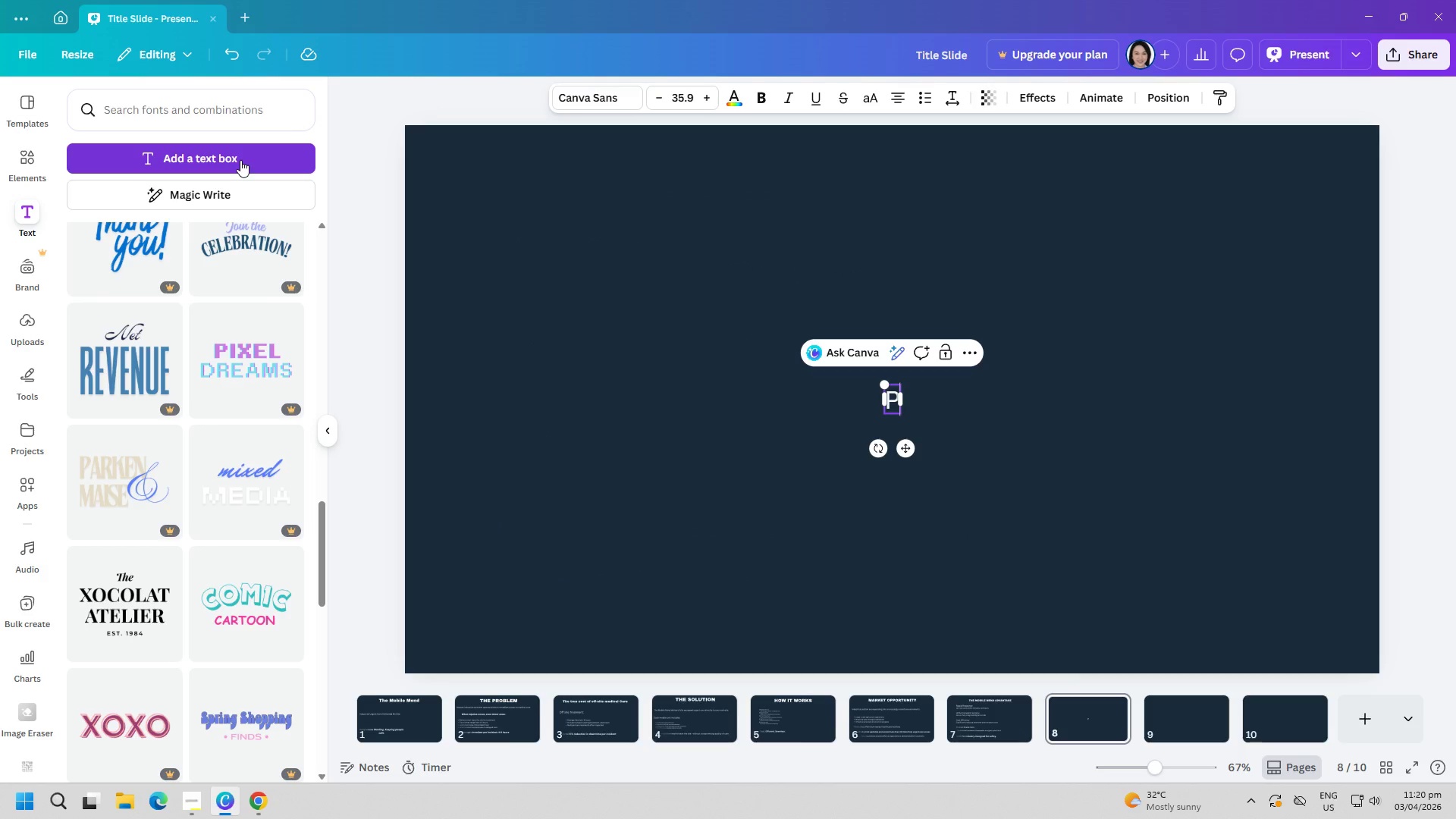 
key(Backspace)
 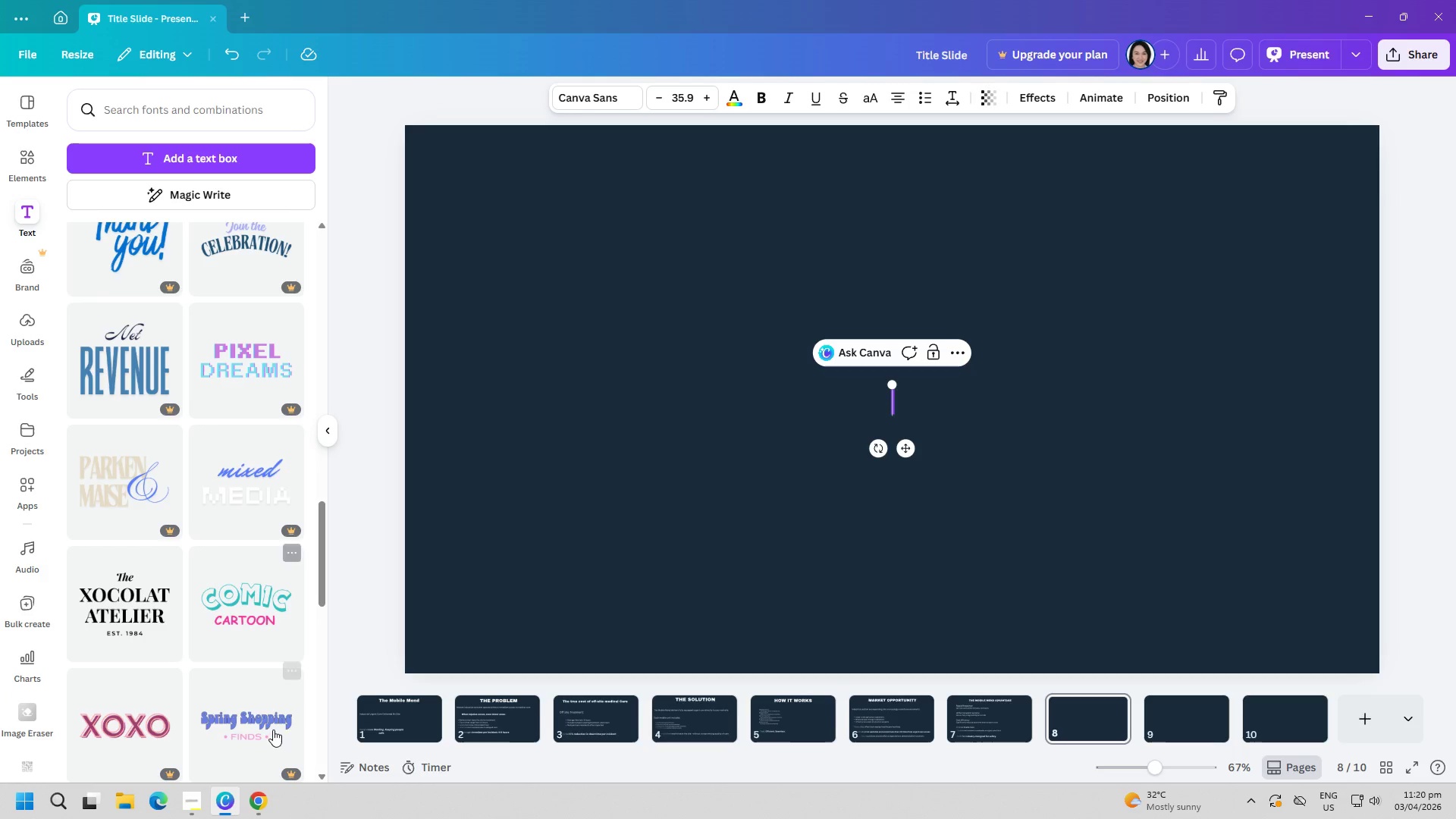 
left_click([257, 810])
 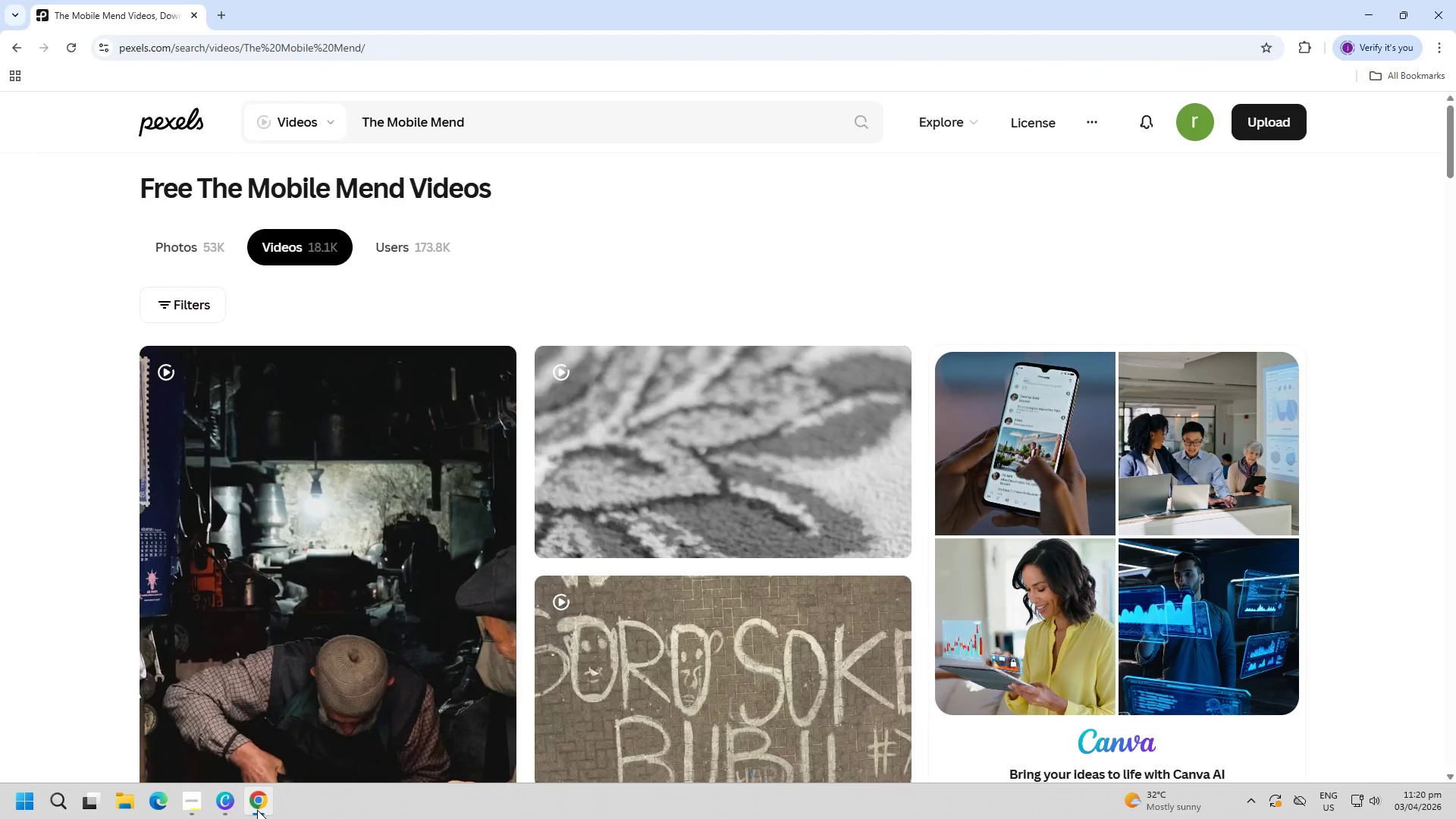 
left_click([257, 810])
 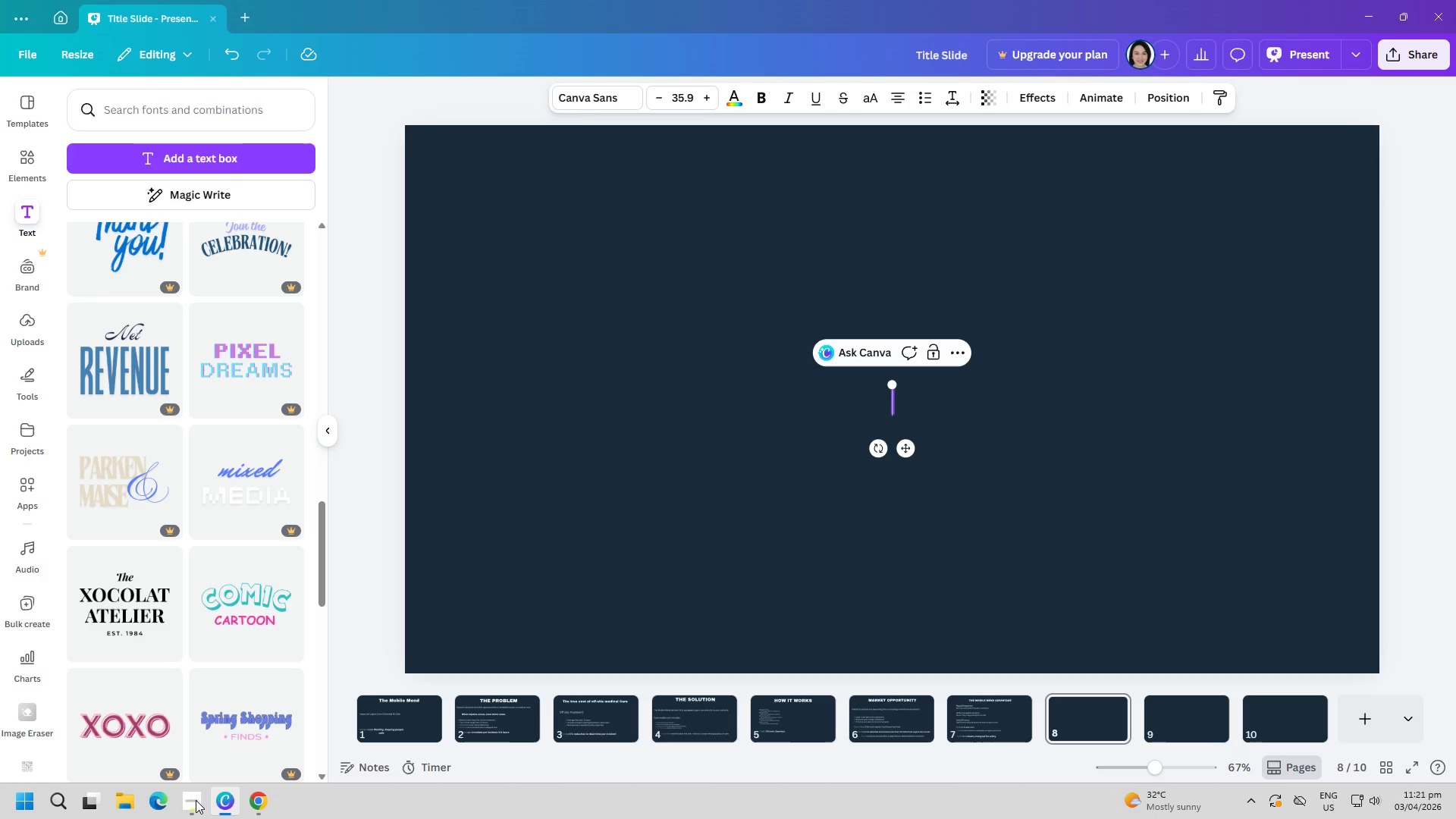 
wait(14.77)
 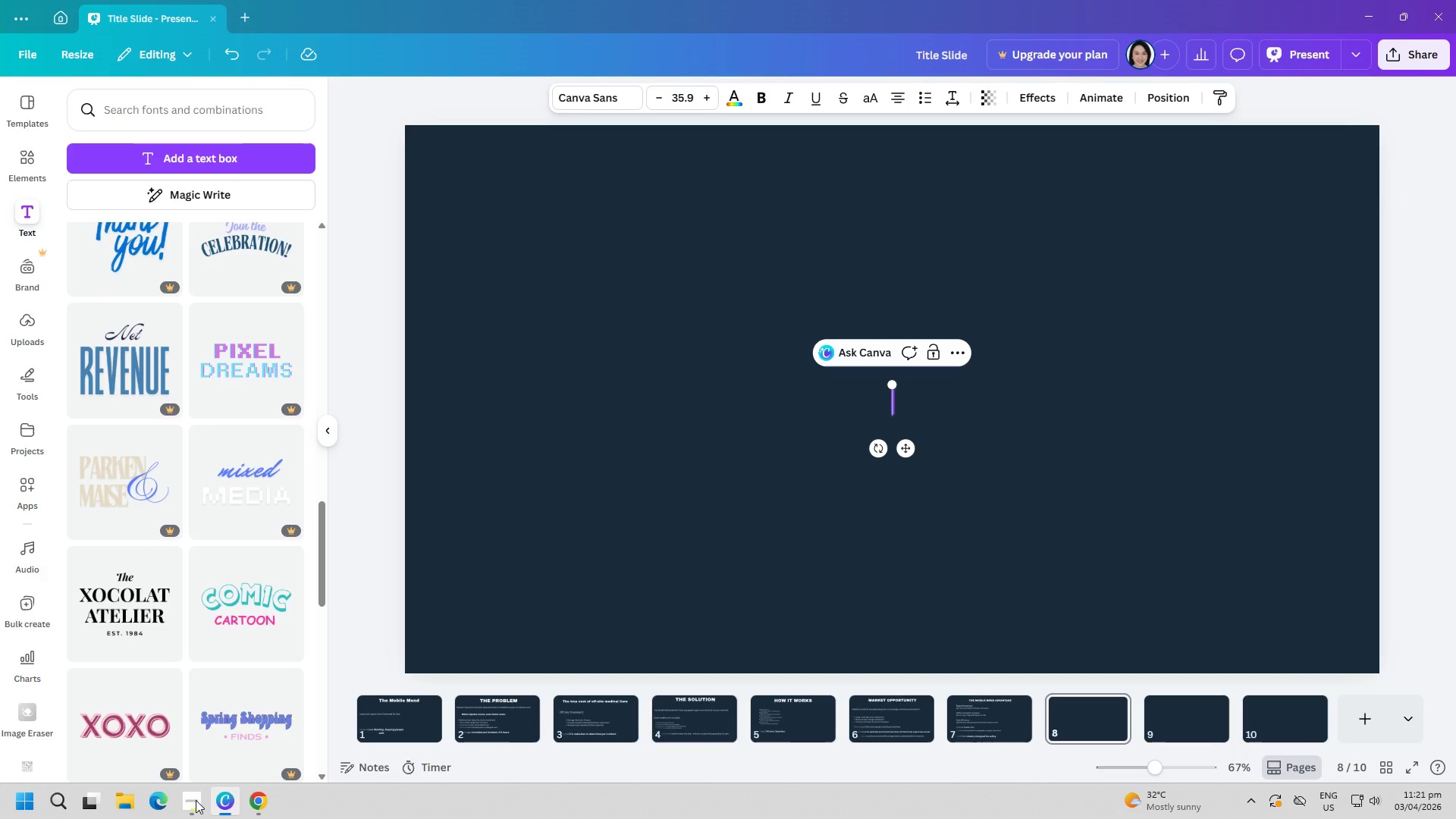 
left_click([191, 805])